 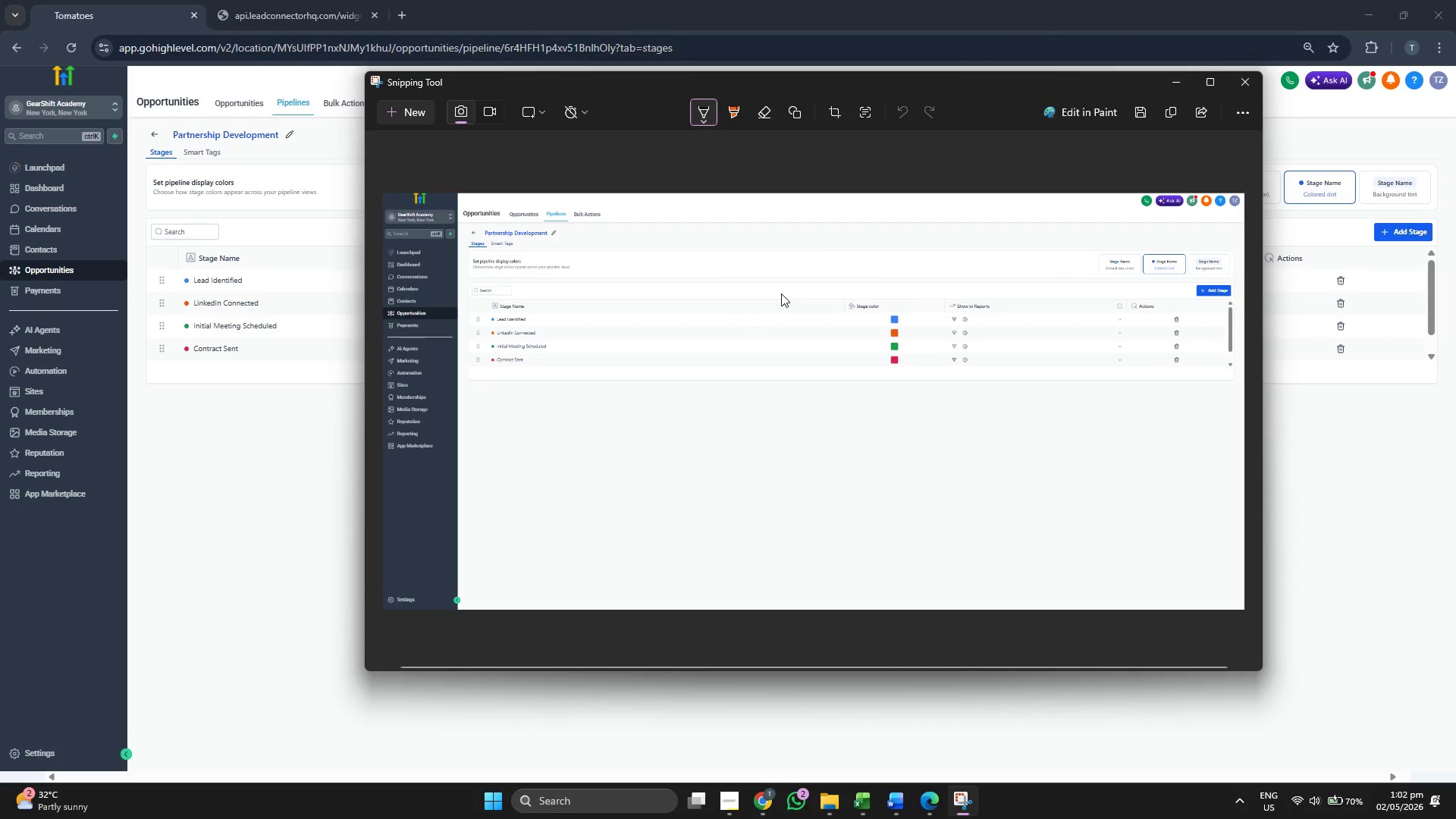 
left_click([613, 345])
 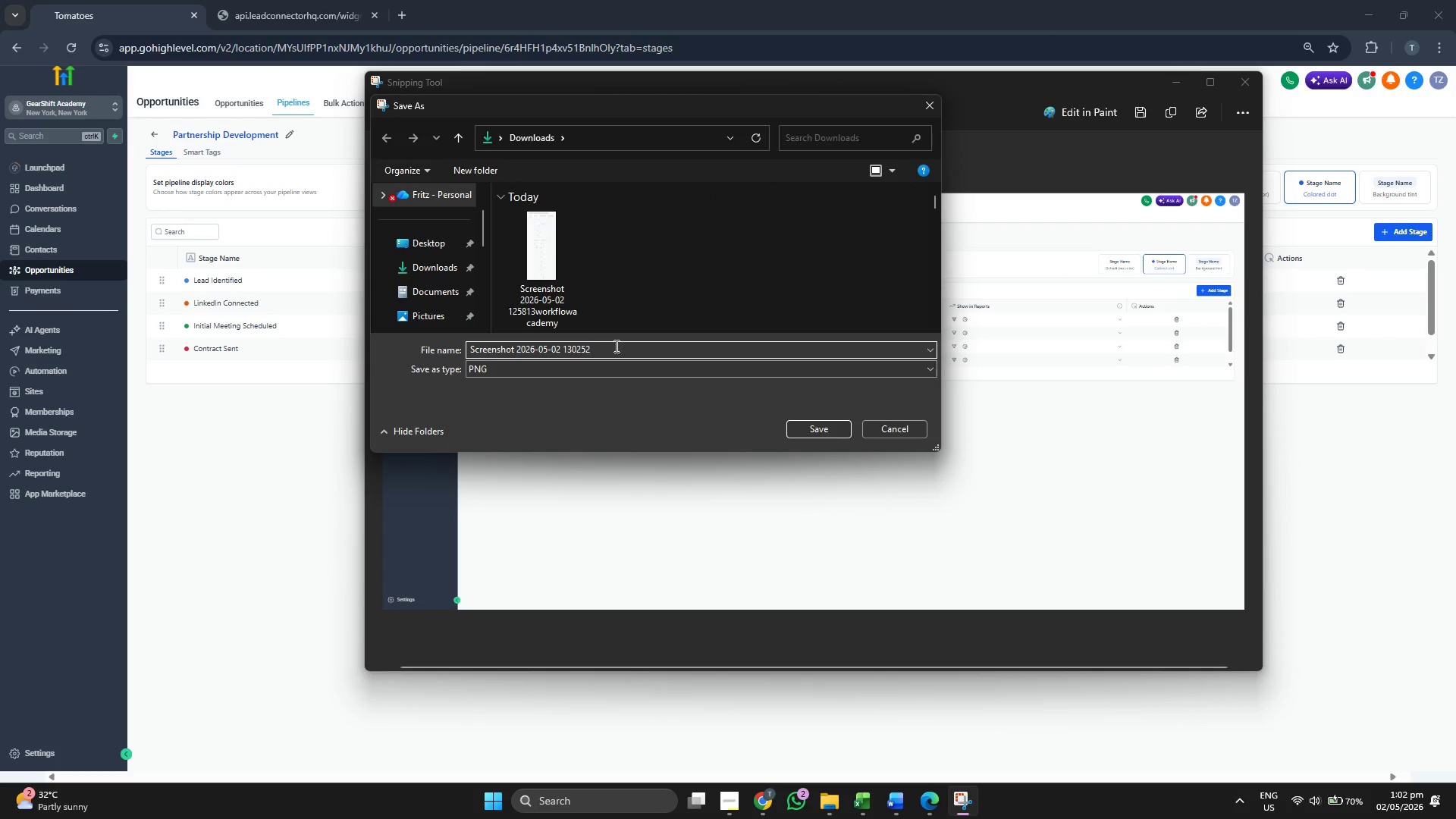 
type(pipeliveciew)
key(Backspace)
key(Backspace)
key(Backspace)
key(Backspace)
type(view)
key(Backspace)
key(Backspace)
key(Backspace)
key(Backspace)
key(Backspace)
key(Backspace)
type(neviewacae)
key(Backspace)
type(demy)
 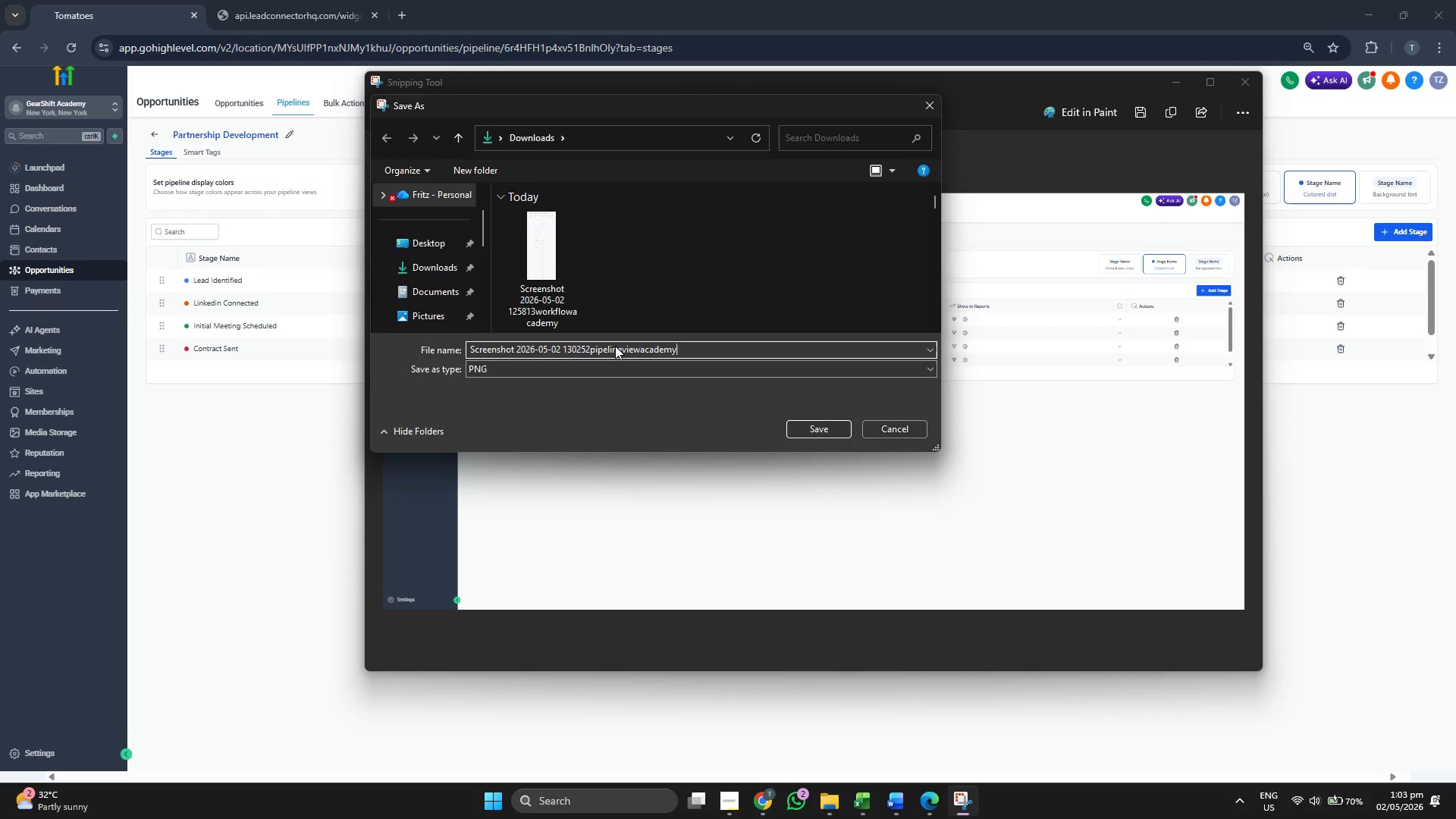 
key(Enter)
 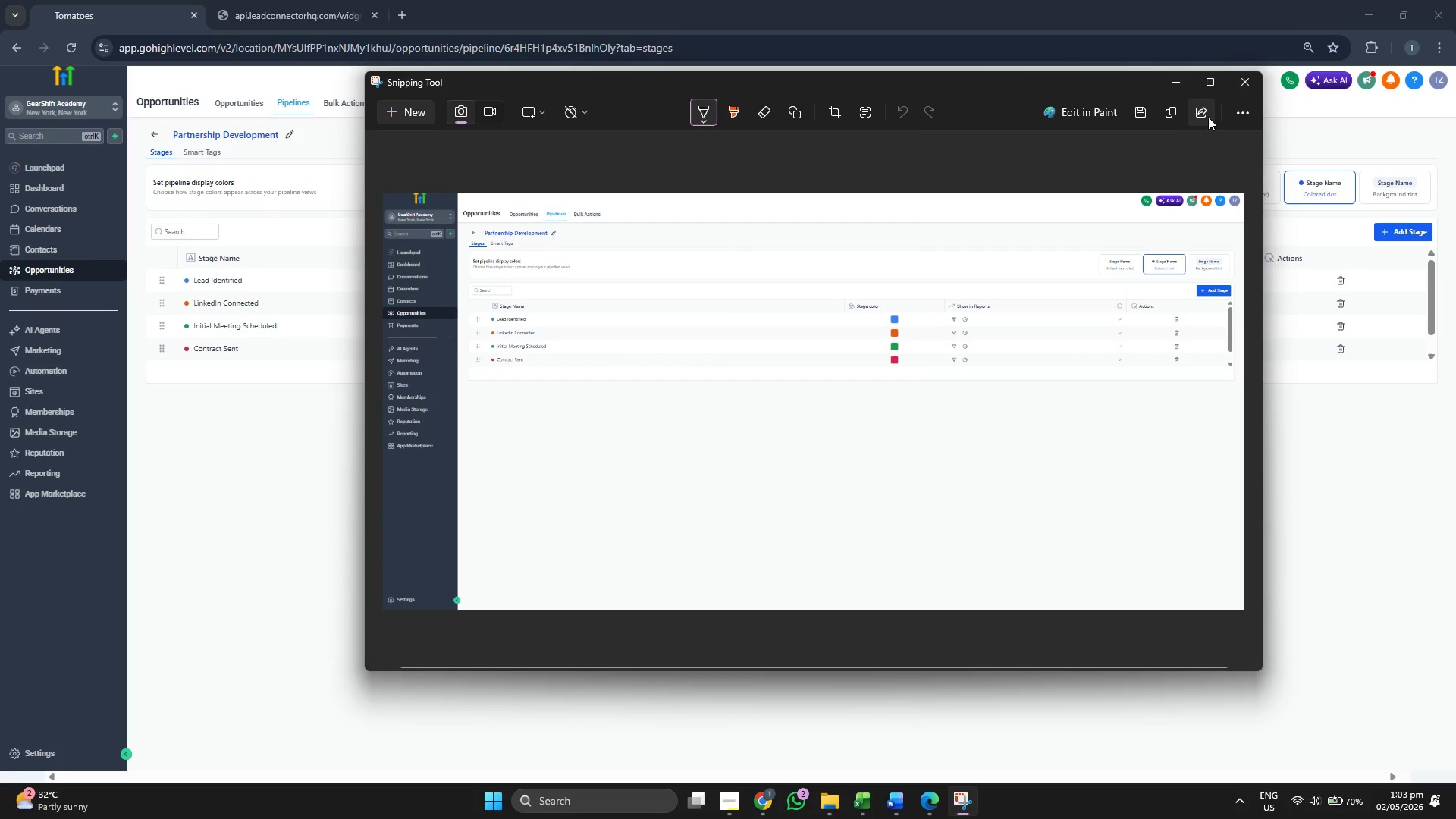 
left_click([1176, 80])